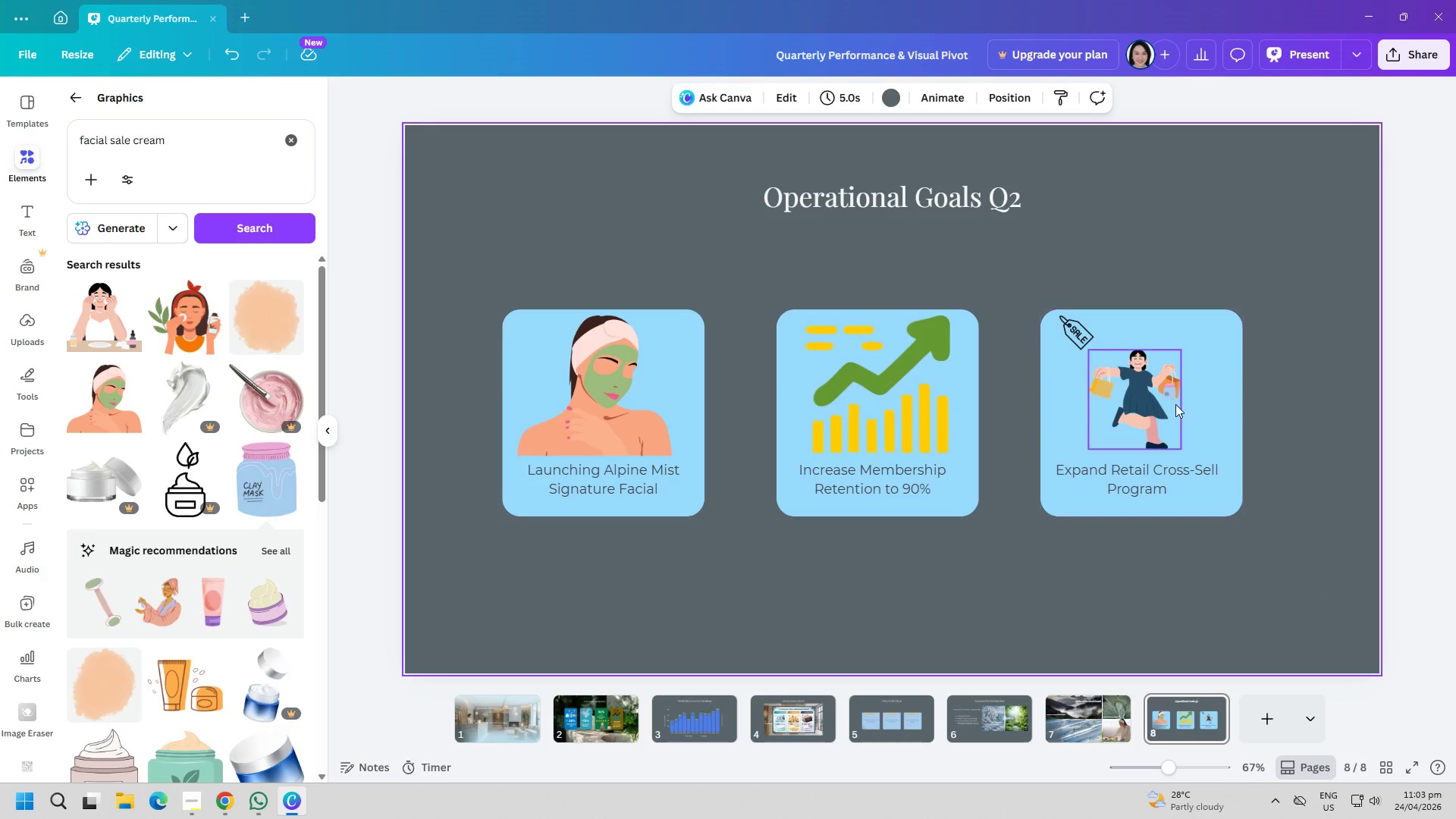 
left_click([1172, 396])
 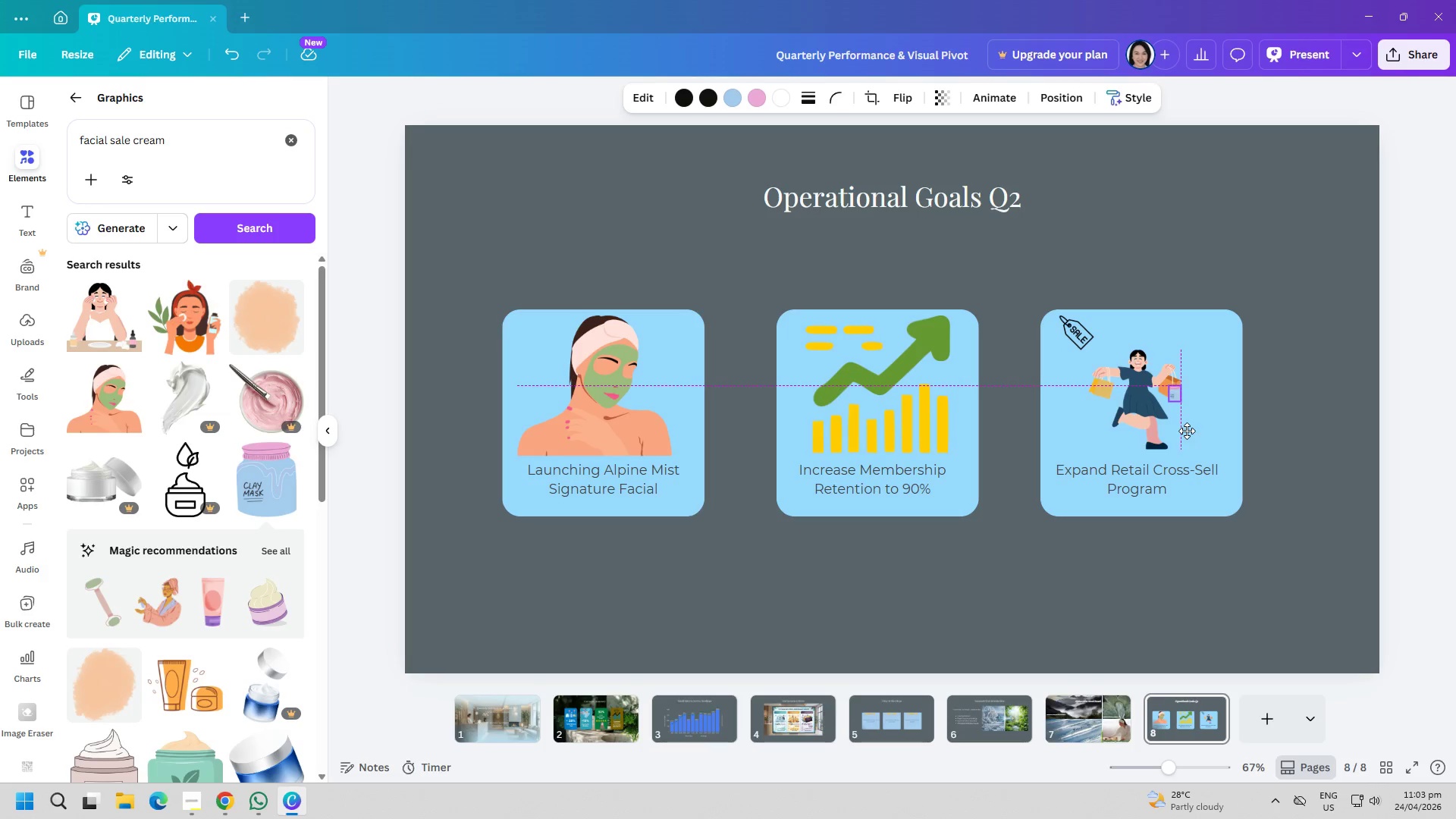 
left_click([1294, 506])
 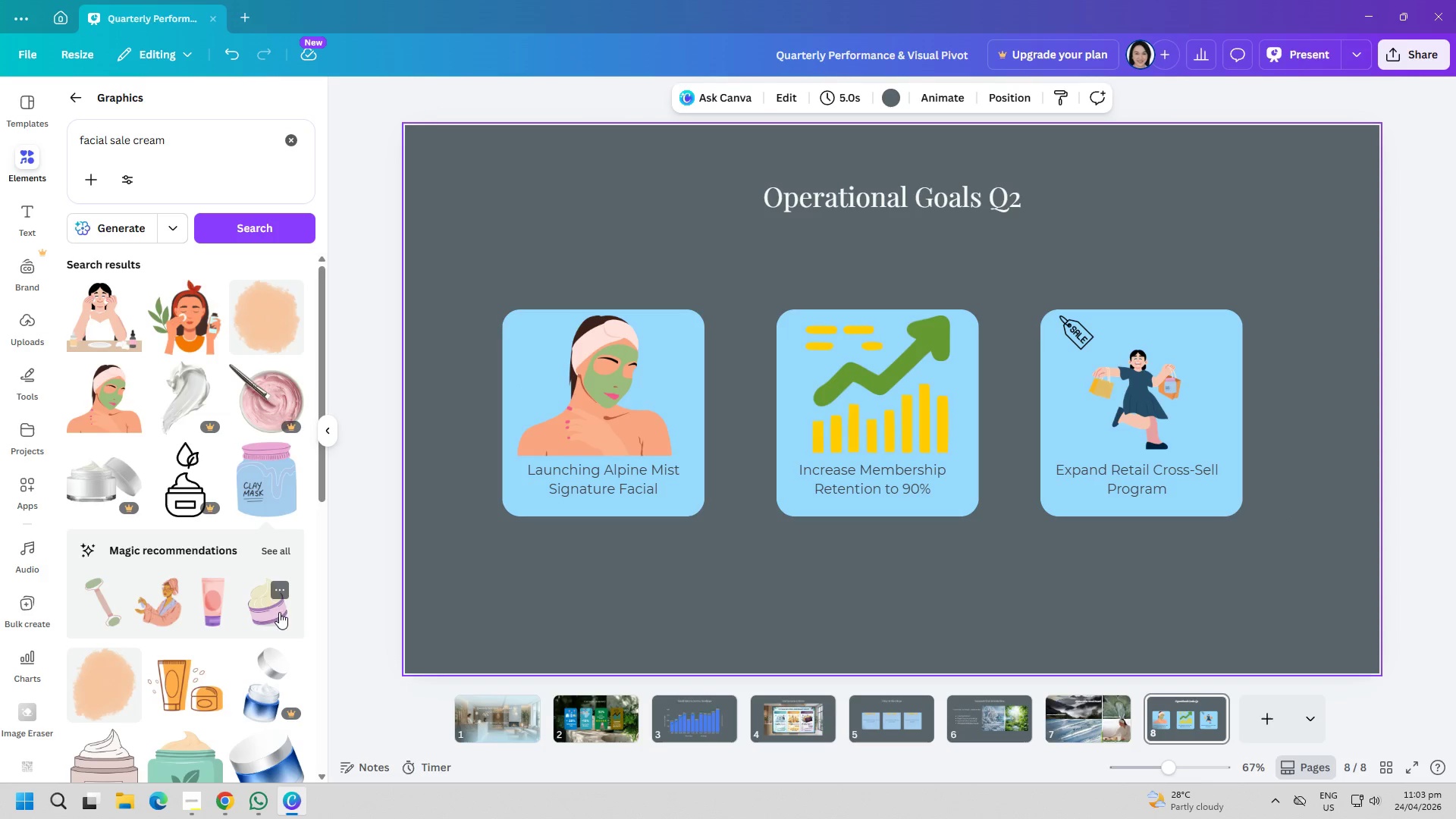 
left_click([273, 607])
 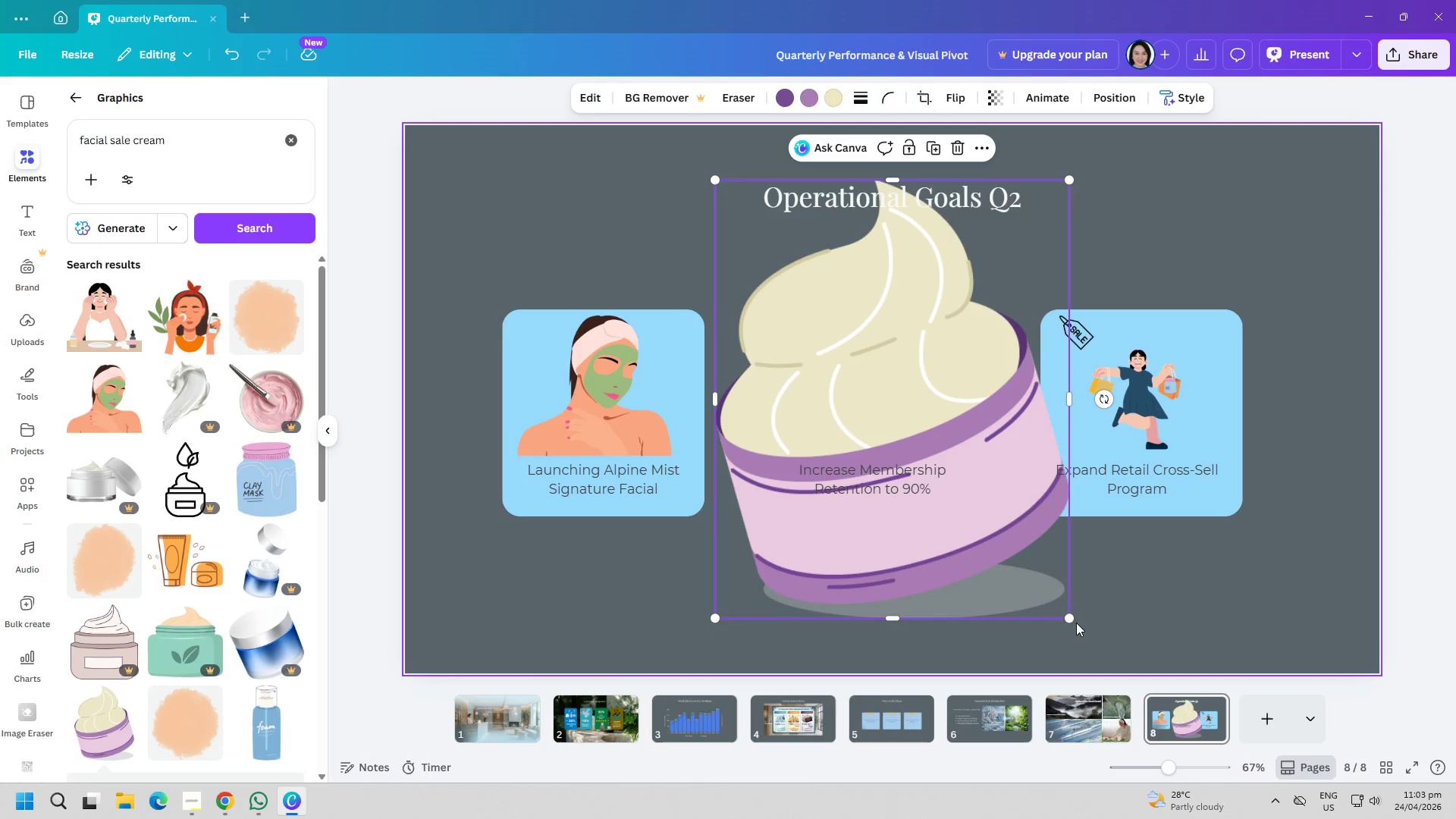 
left_click_drag(start_coordinate=[1075, 616], to_coordinate=[745, 253])
 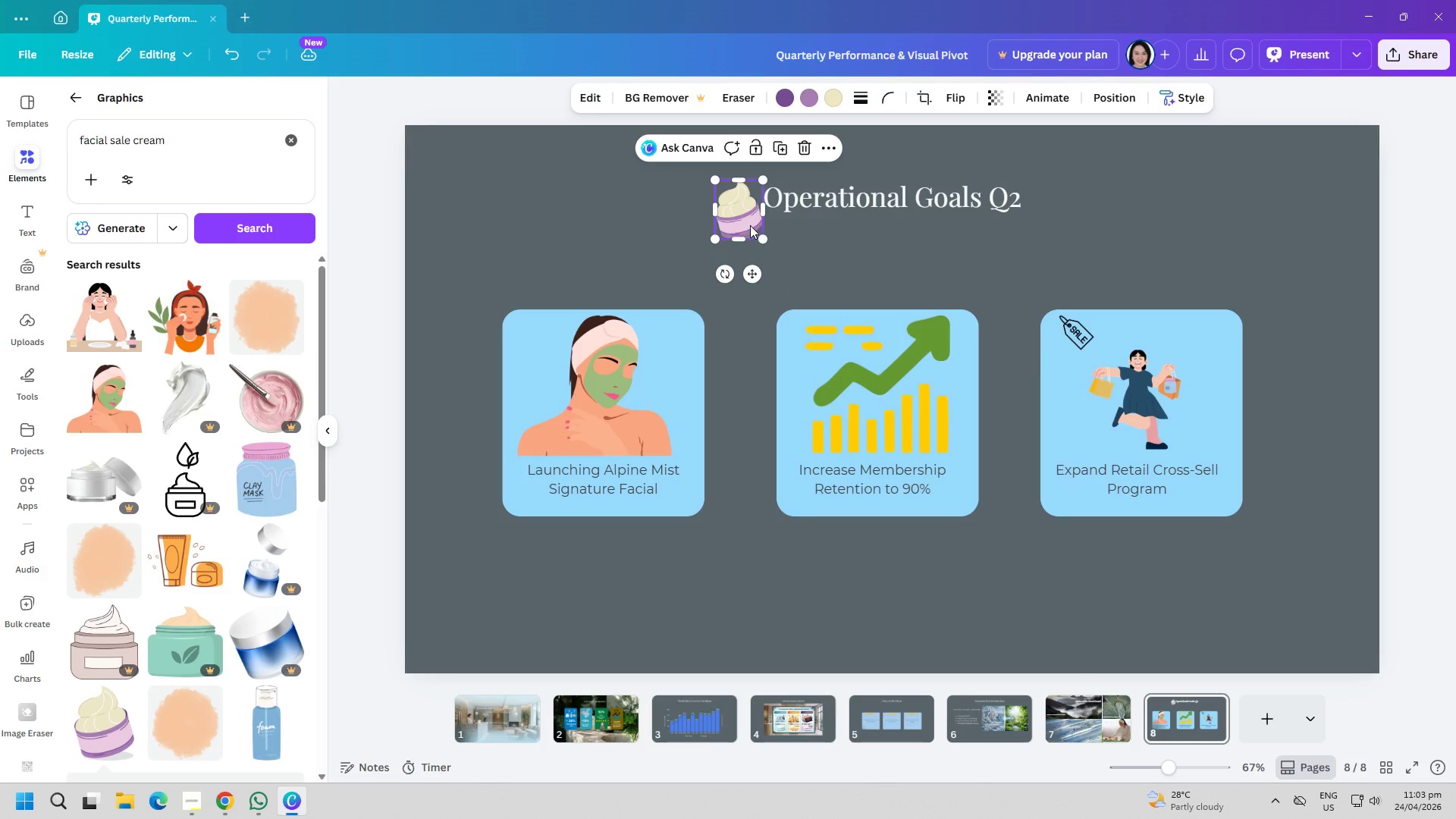 
left_click_drag(start_coordinate=[750, 225], to_coordinate=[1078, 424])
 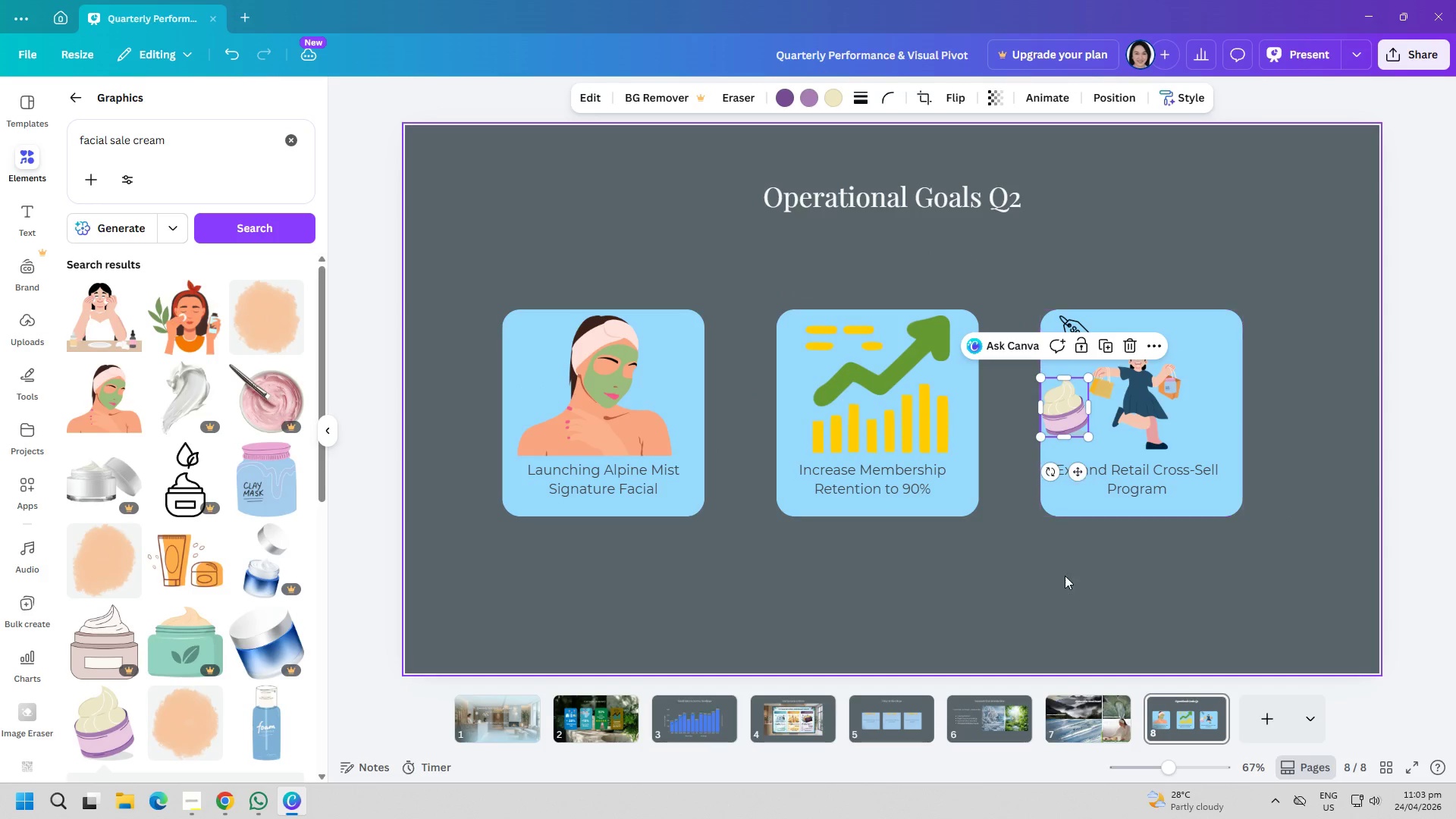 
left_click([1065, 576])
 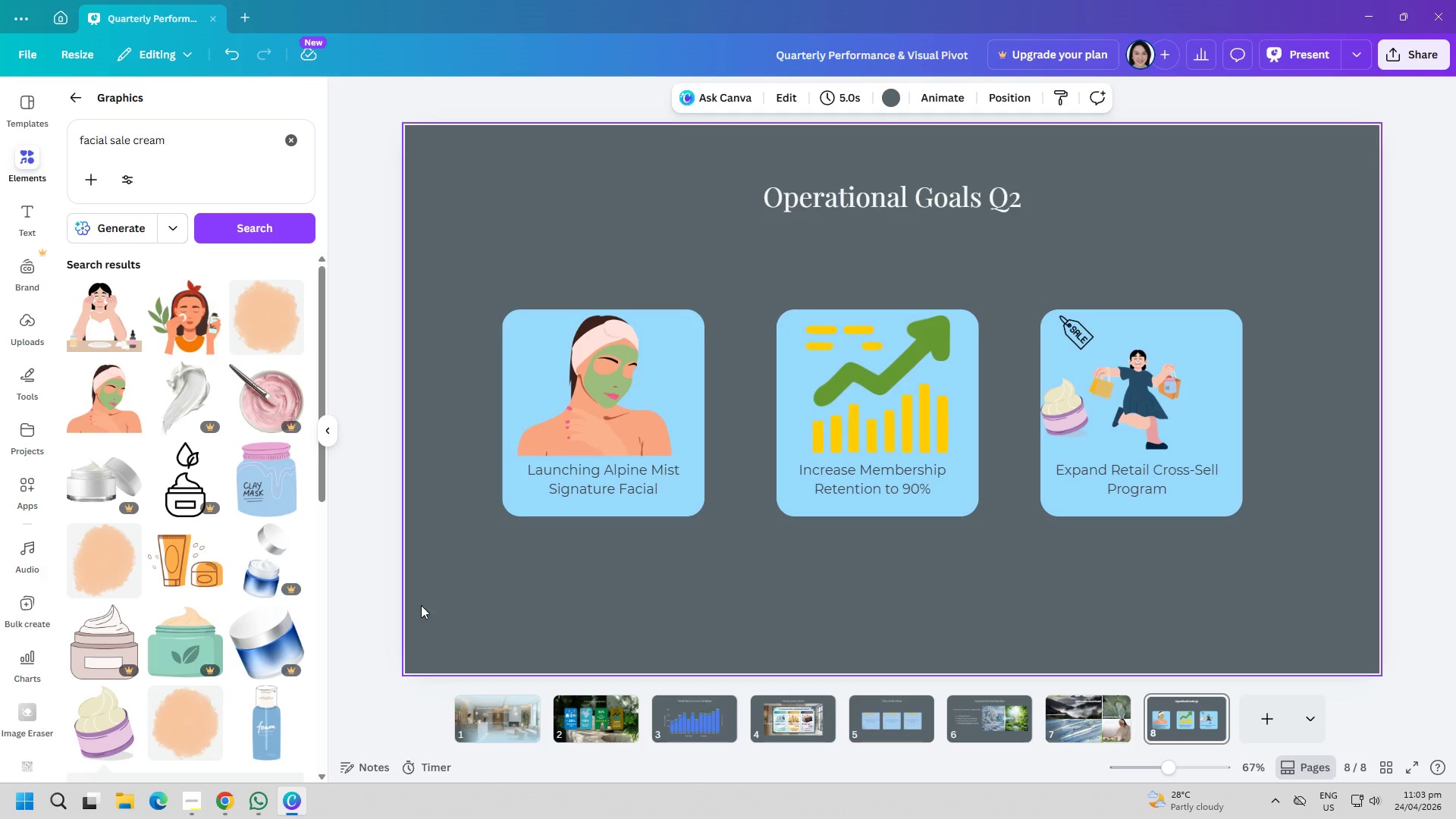 
scroll: coordinate [253, 642], scroll_direction: down, amount: 4.0
 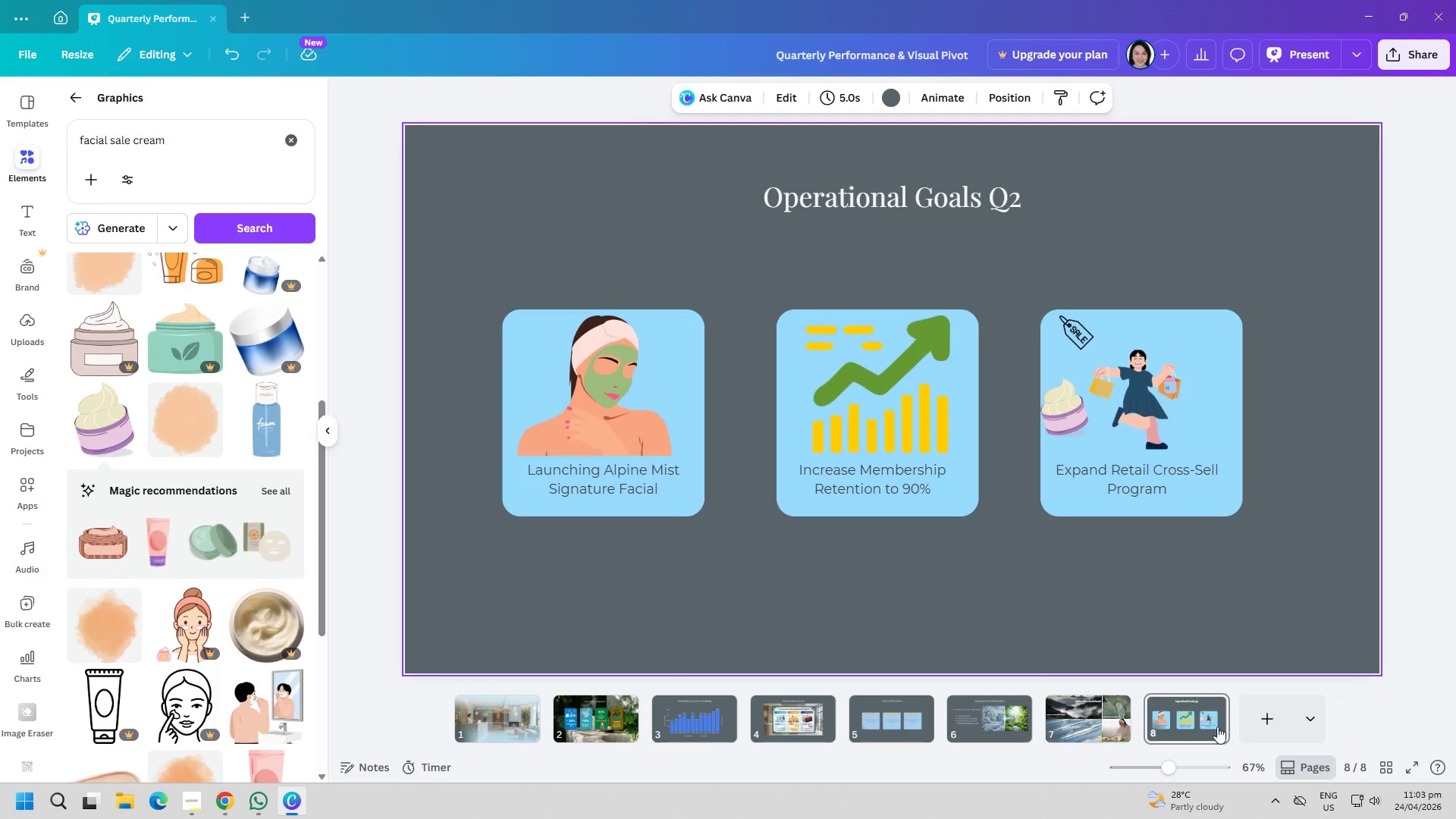 
left_click([1272, 714])